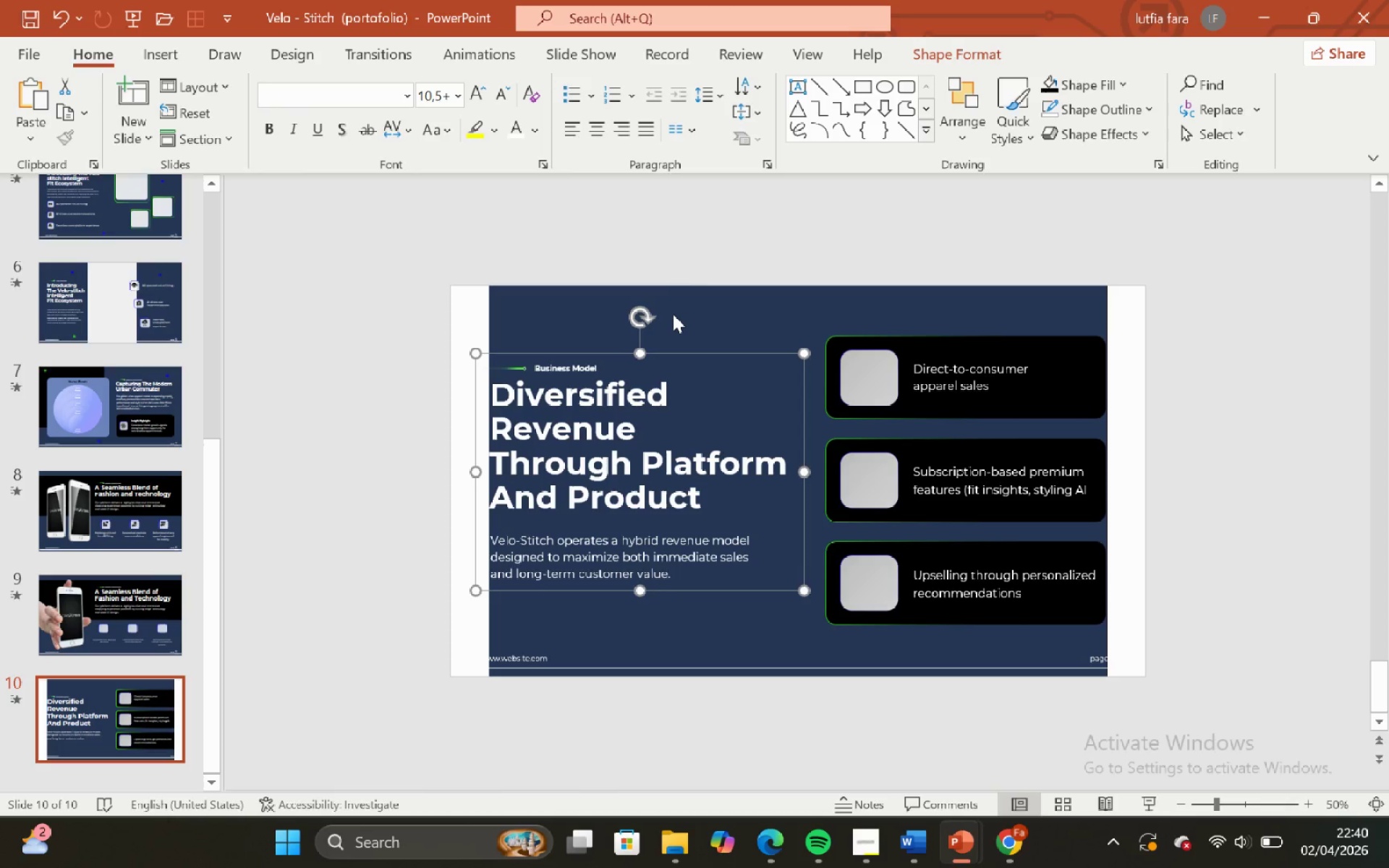 
left_click([673, 314])
 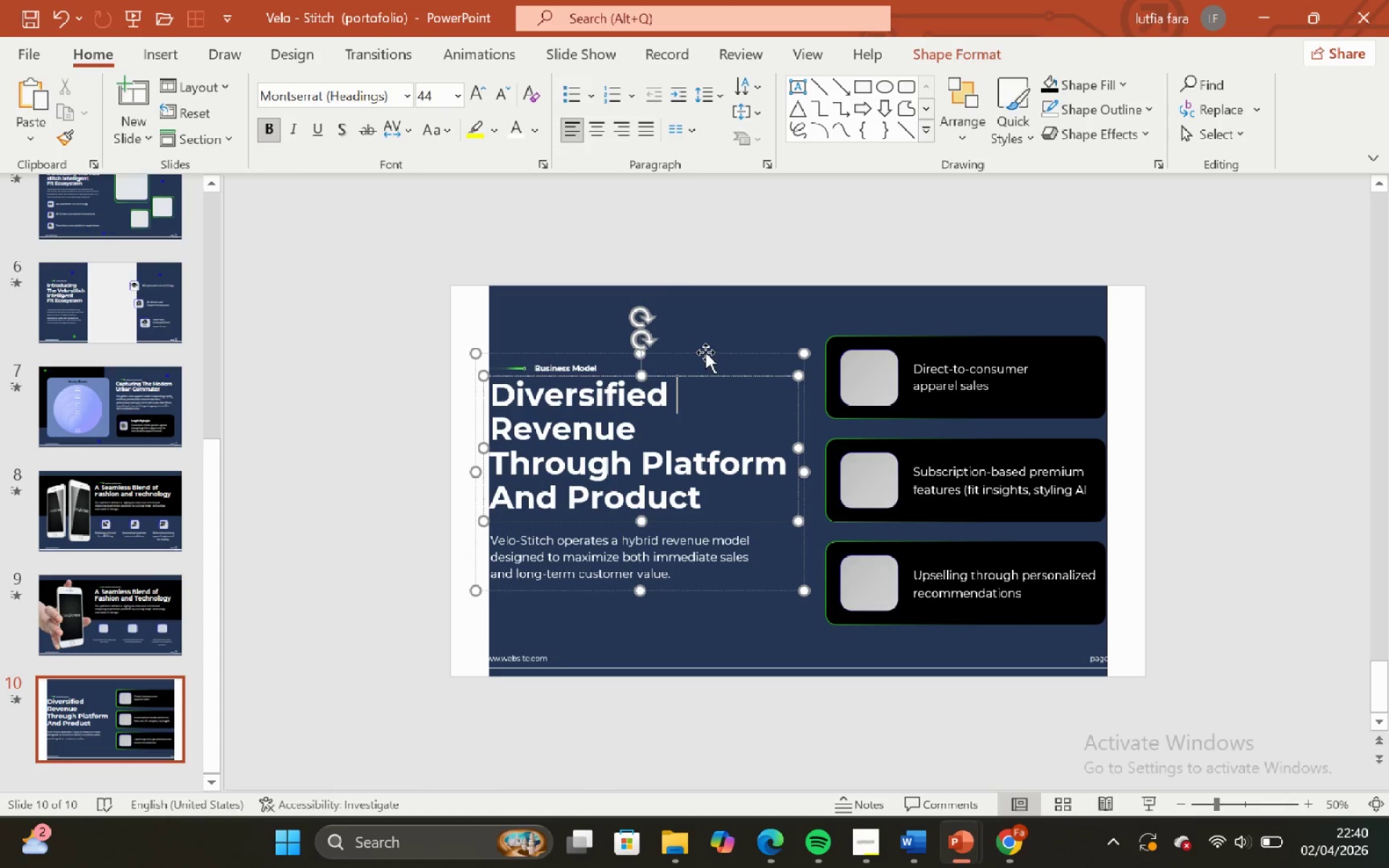 
left_click([704, 340])
 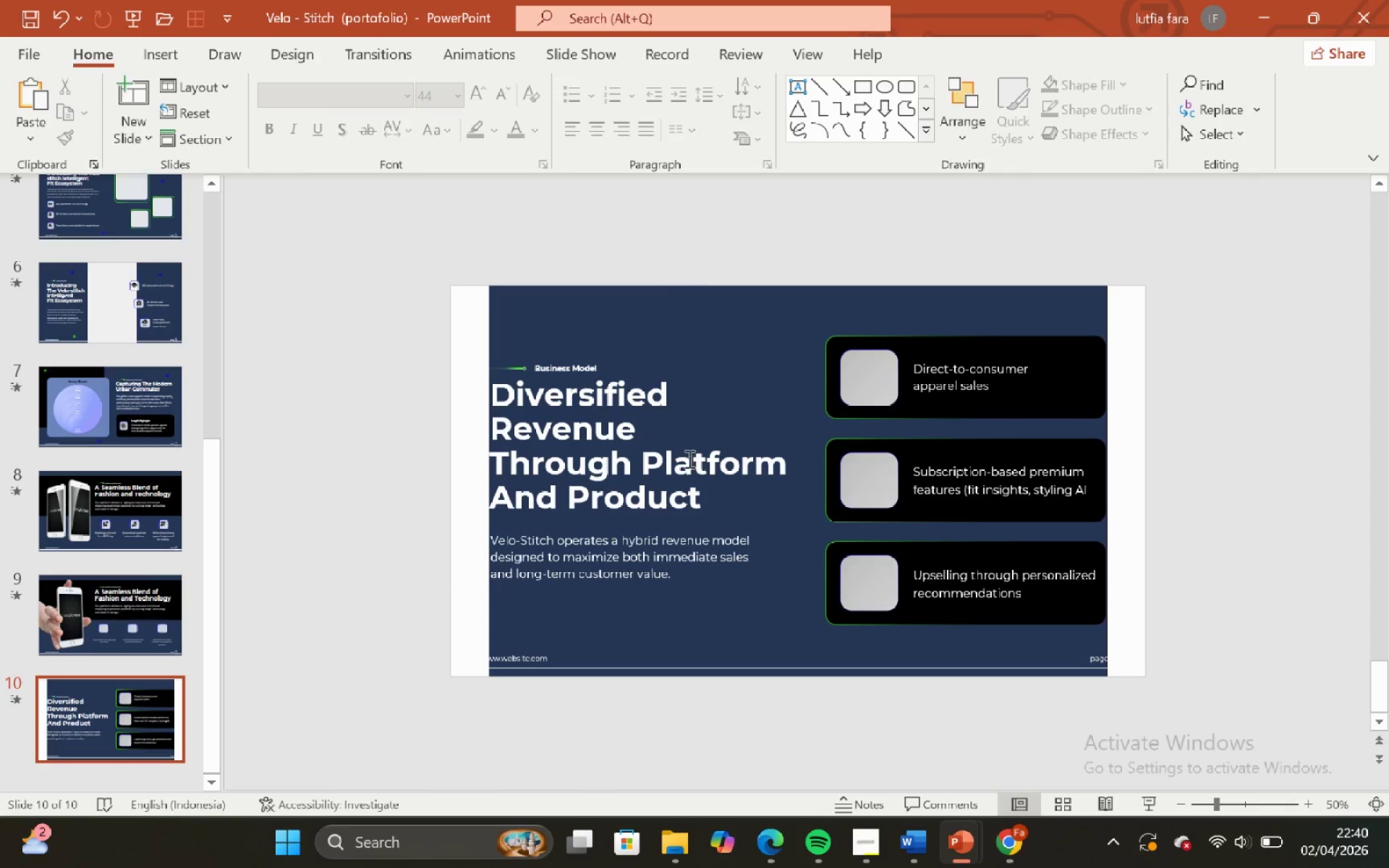 
left_click([687, 457])
 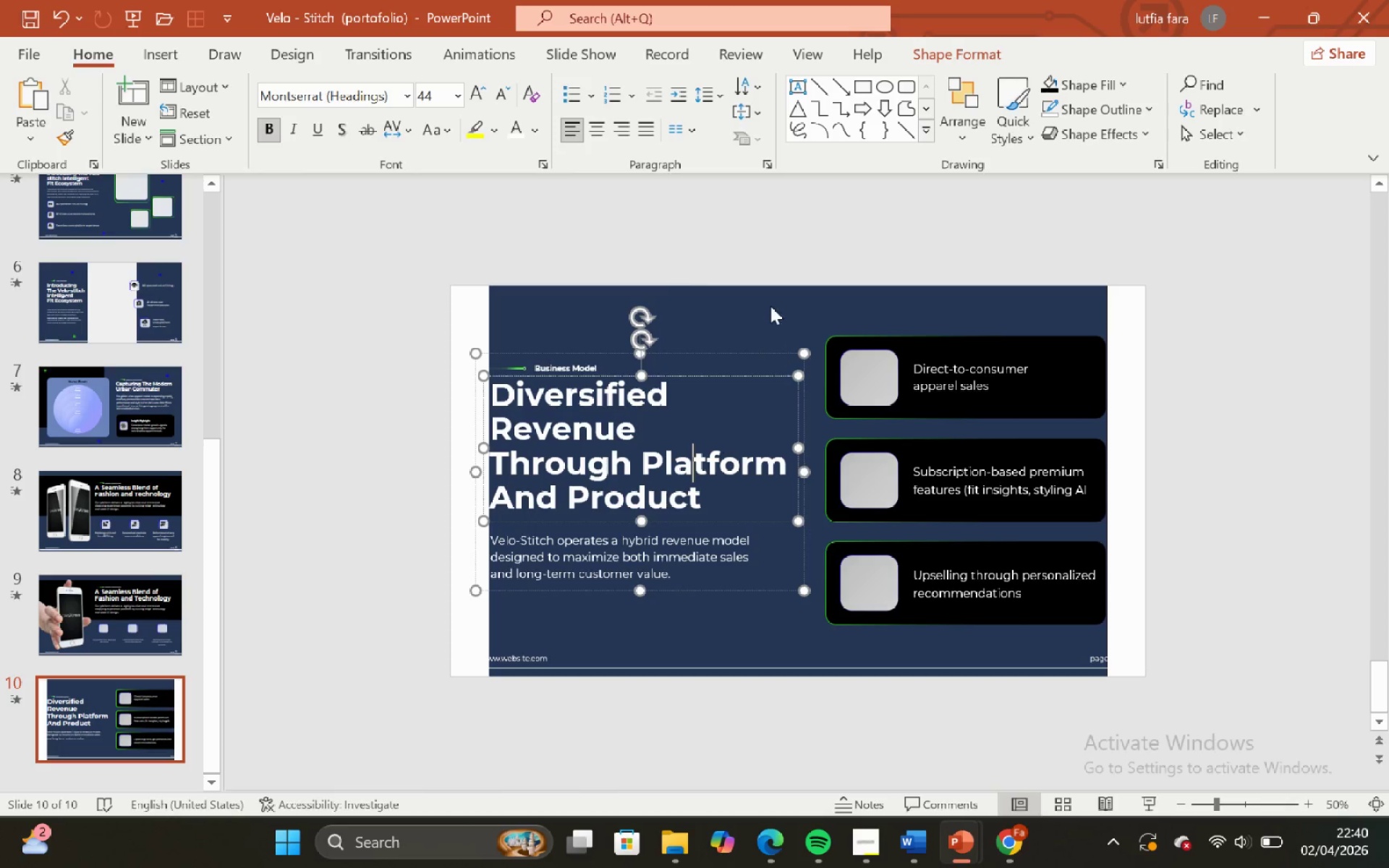 
left_click([768, 301])
 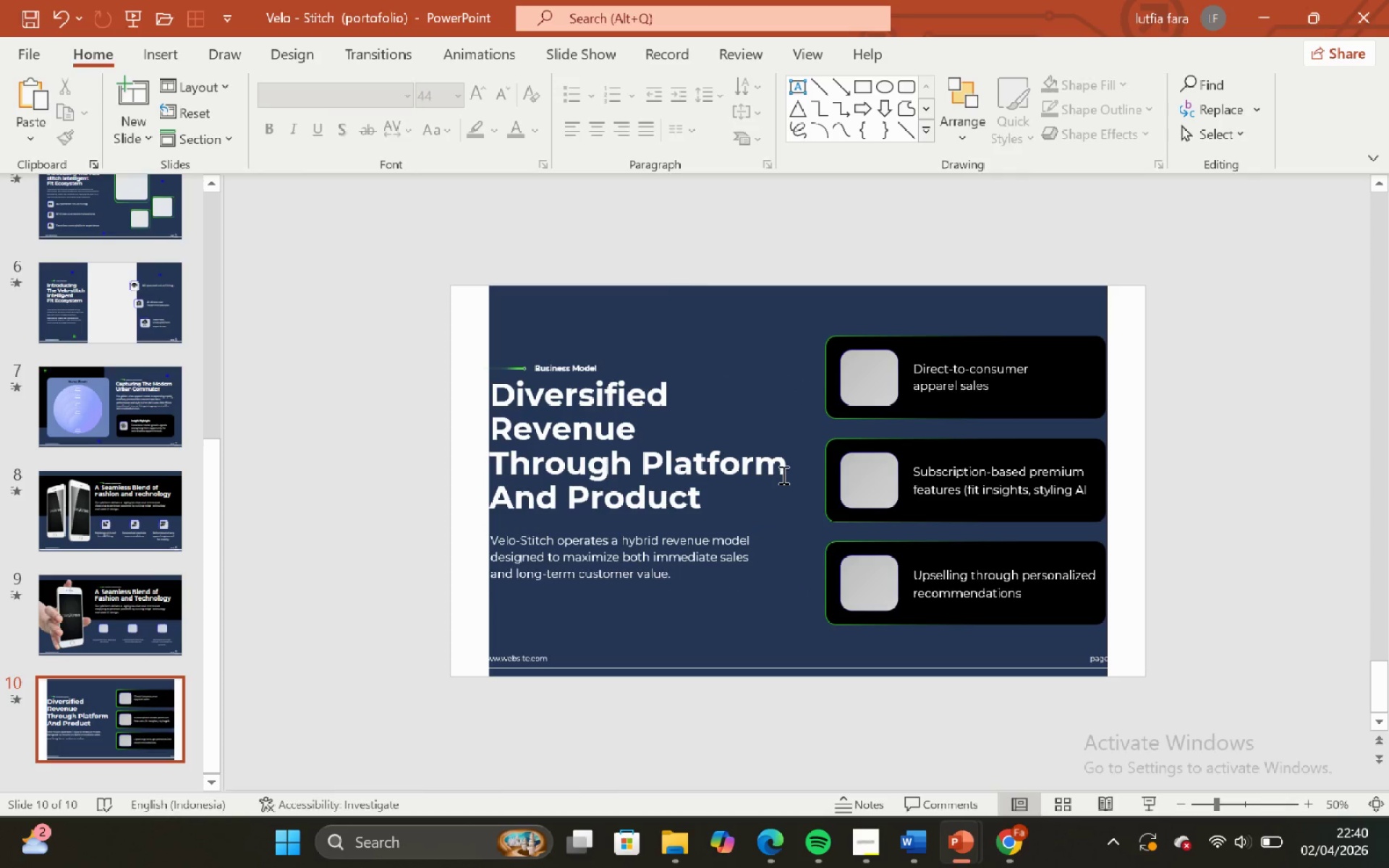 
left_click([782, 475])
 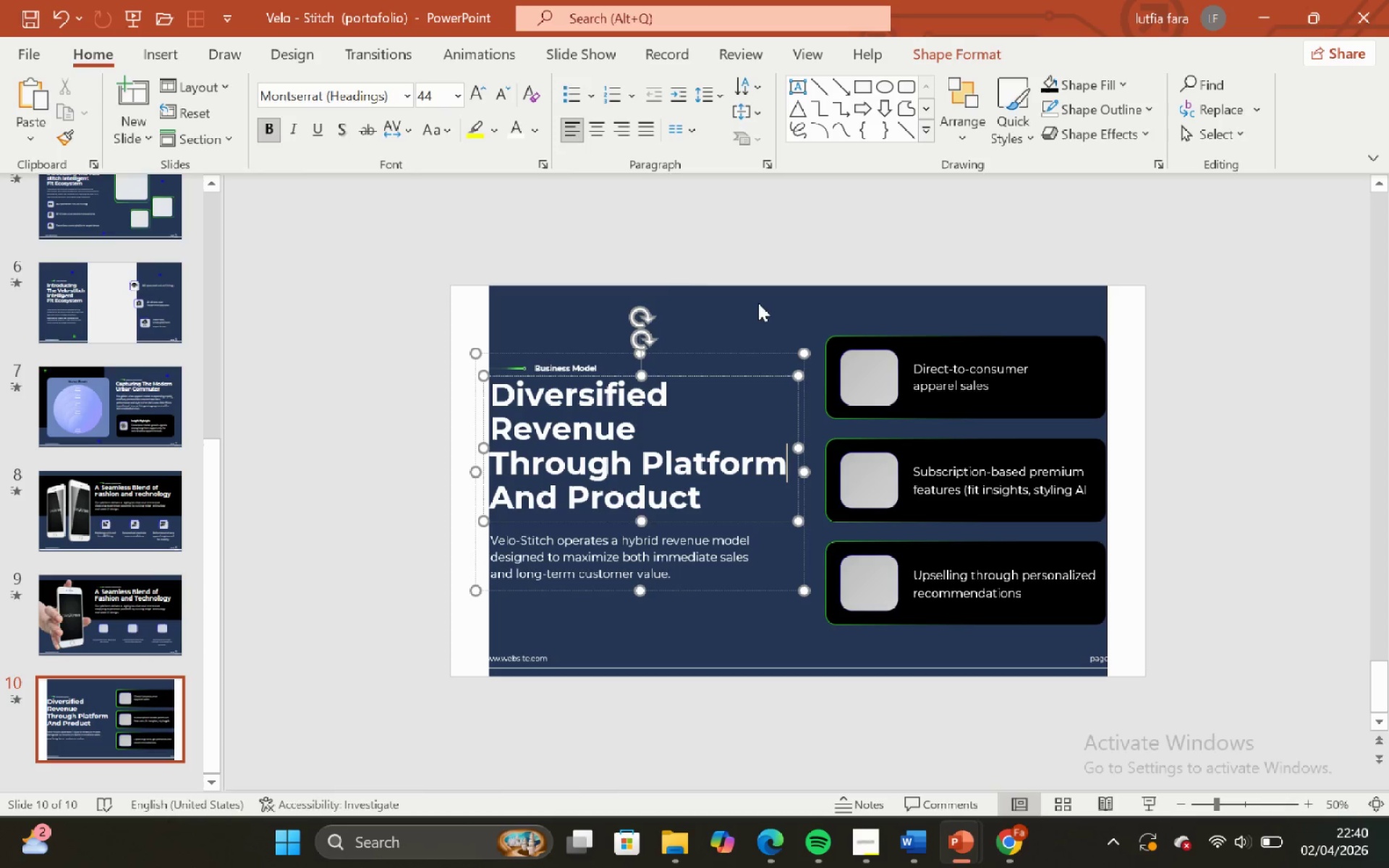 
left_click([754, 294])
 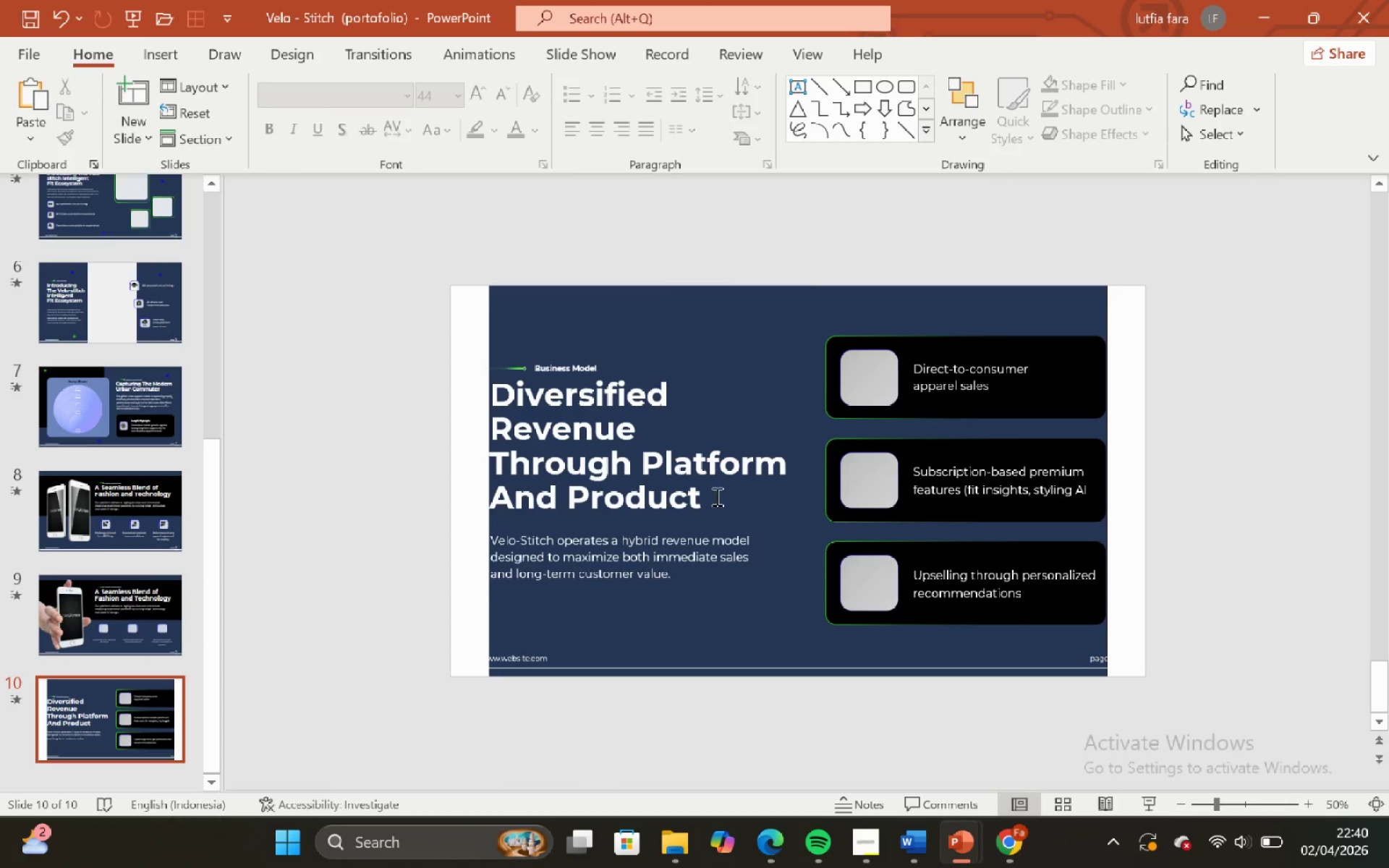 
left_click([715, 496])
 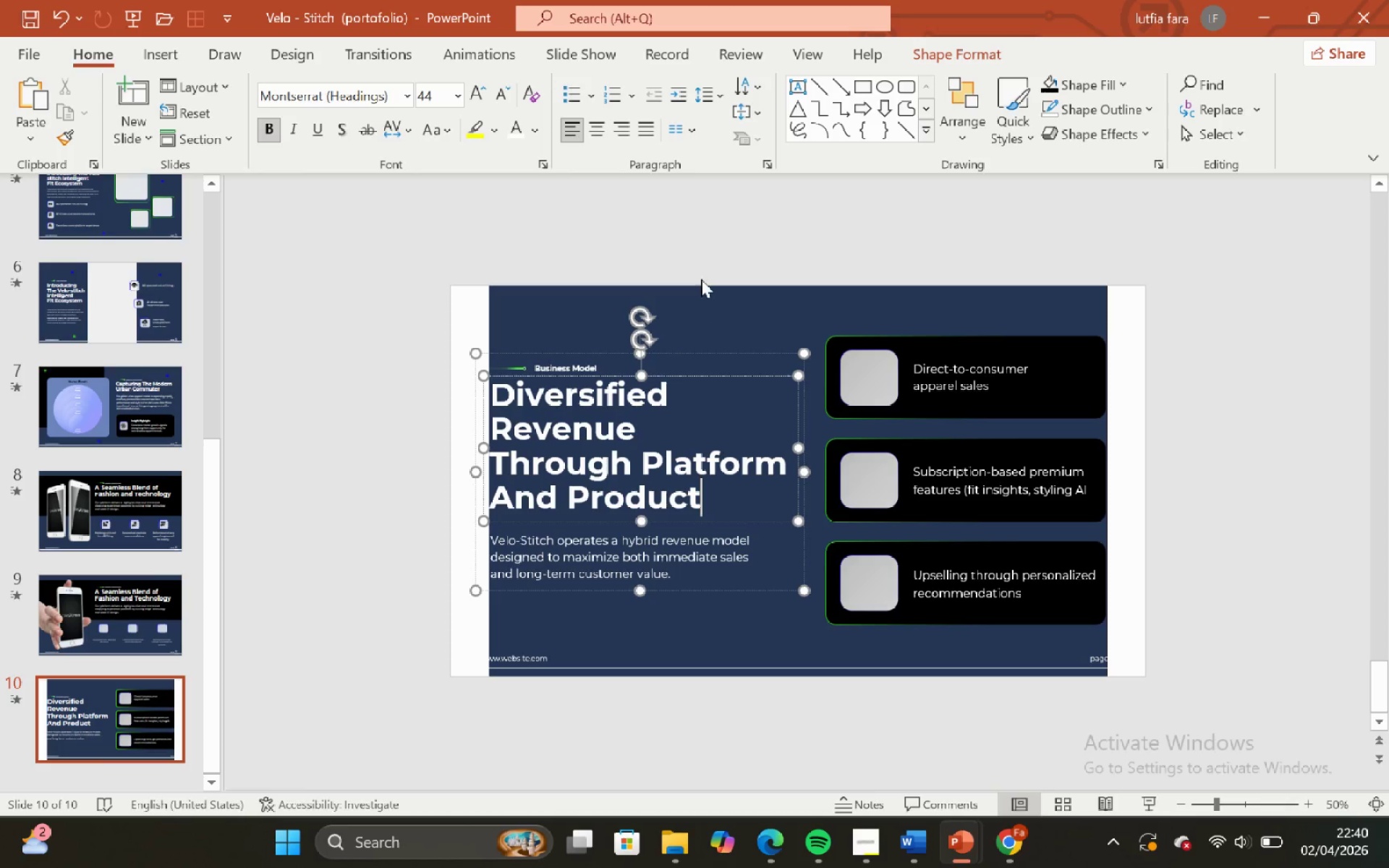 
left_click([701, 278])
 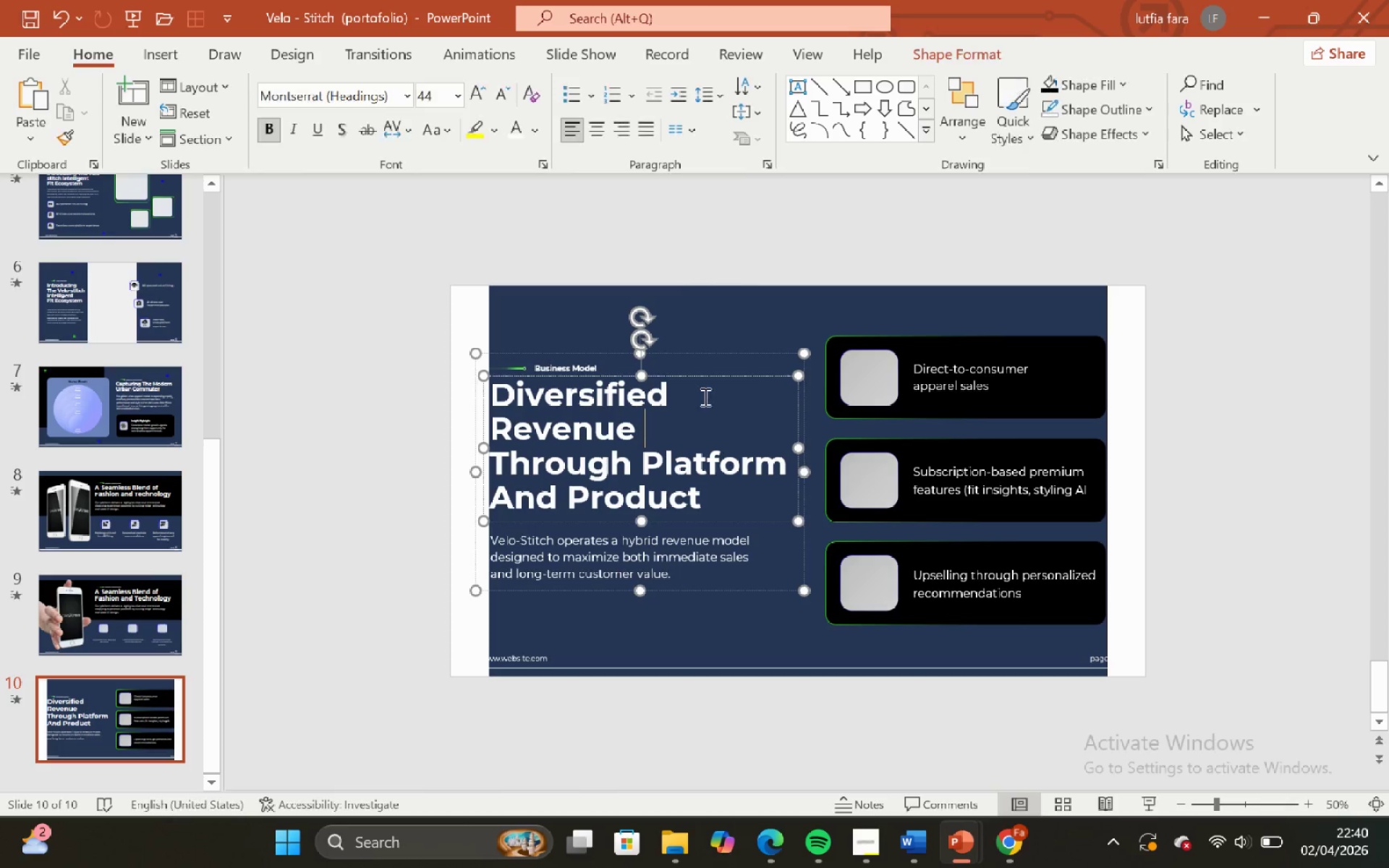 
double_click([748, 313])
 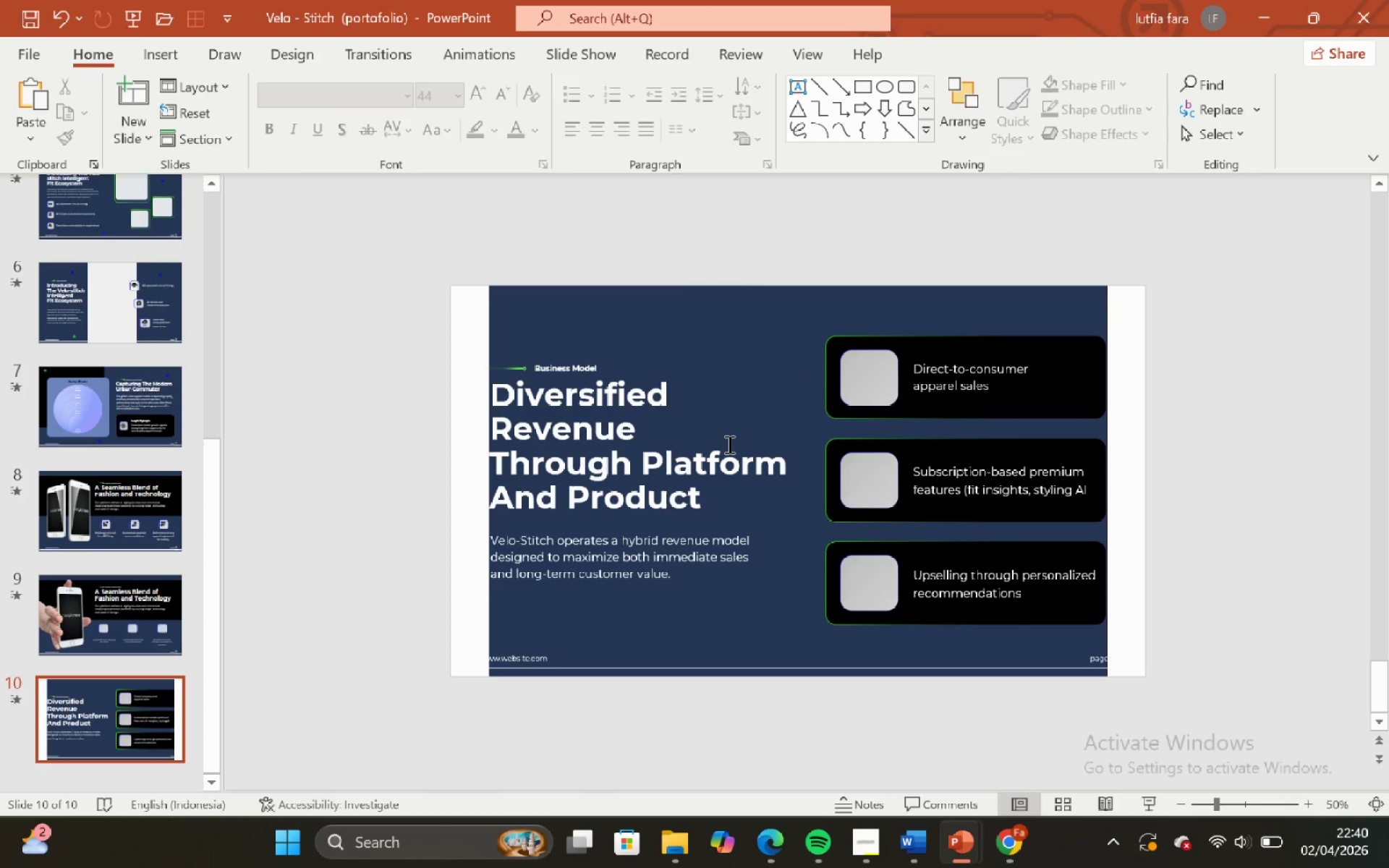 
left_click([728, 444])
 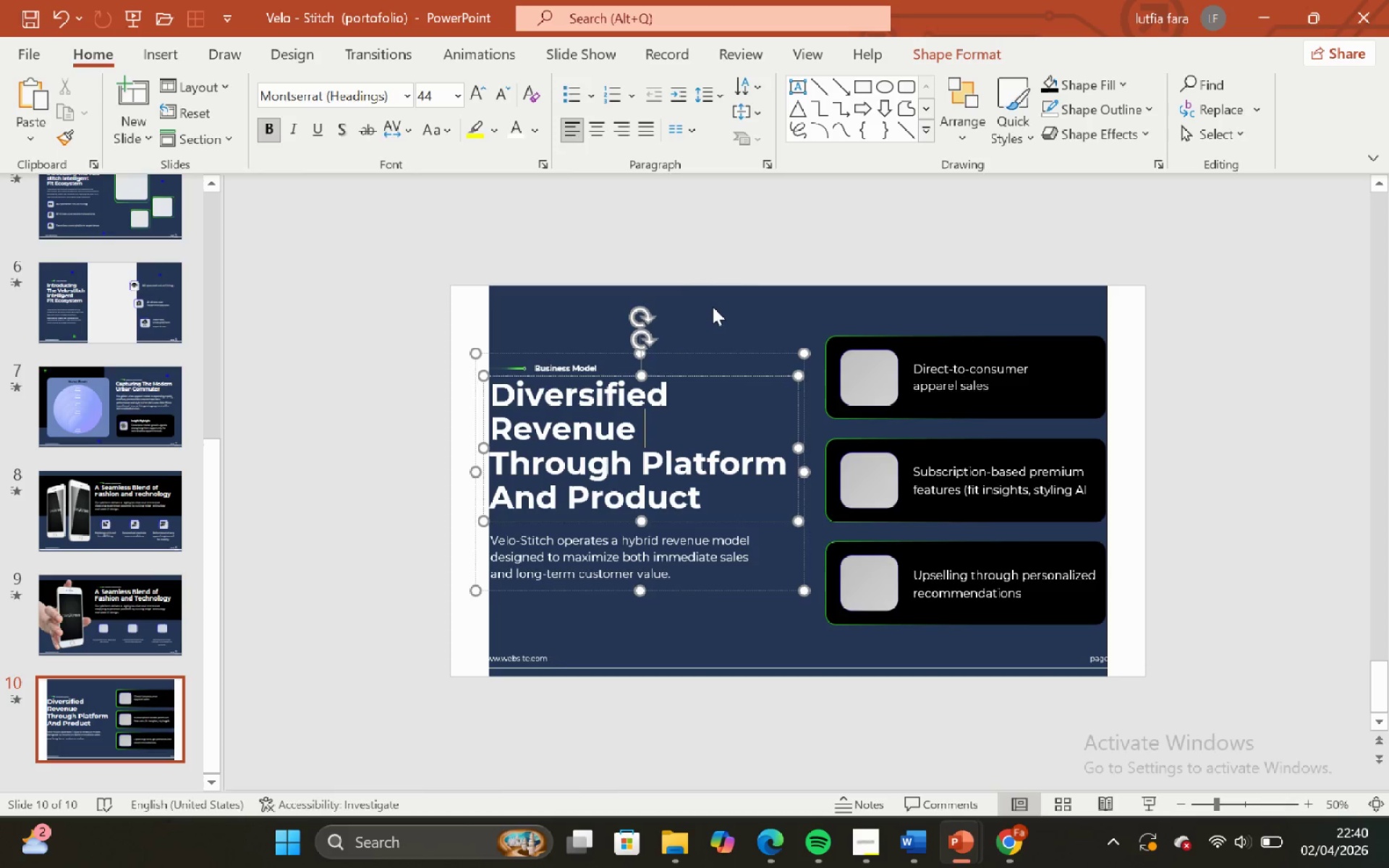 
left_click([713, 307])
 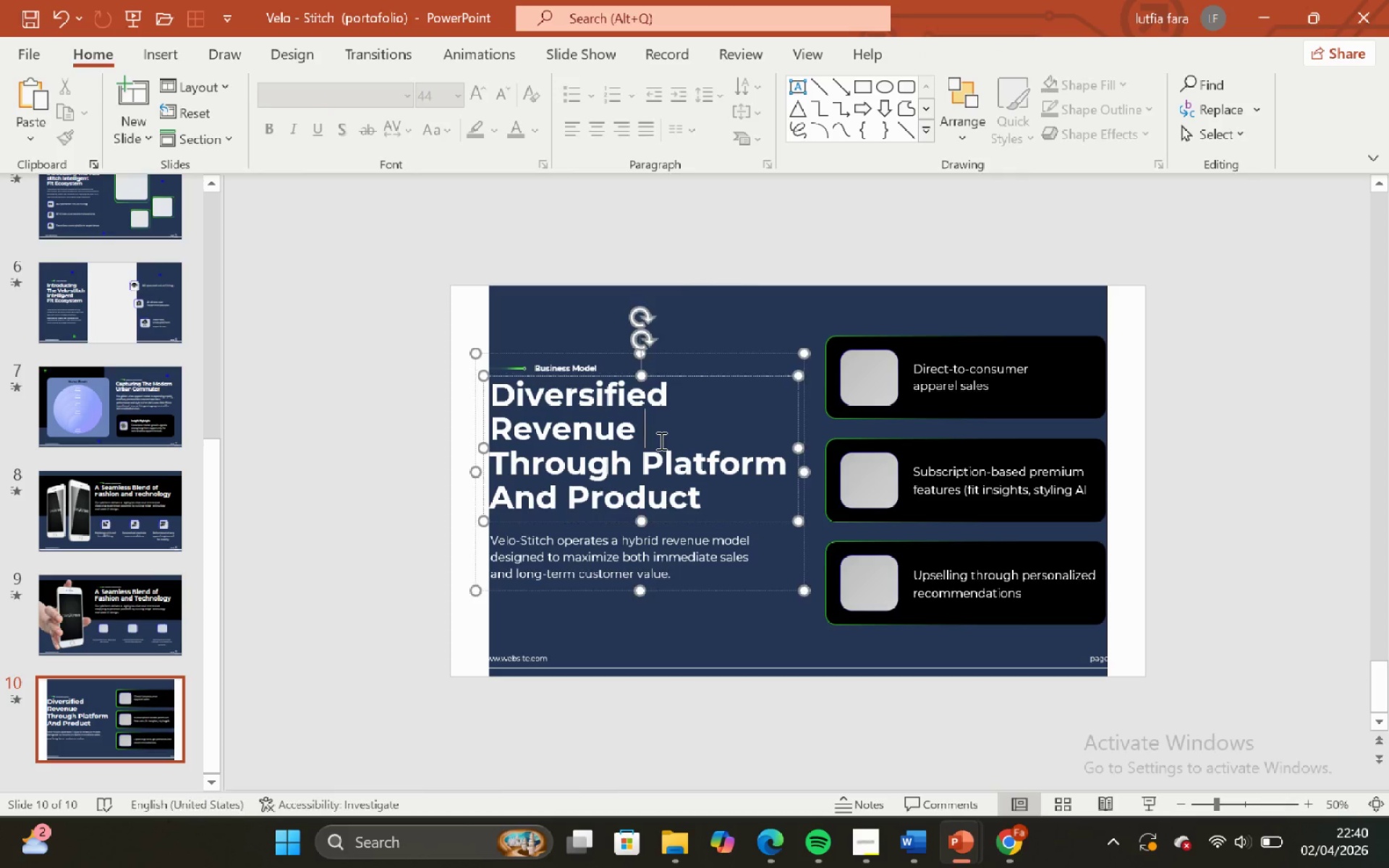 
double_click([672, 308])
 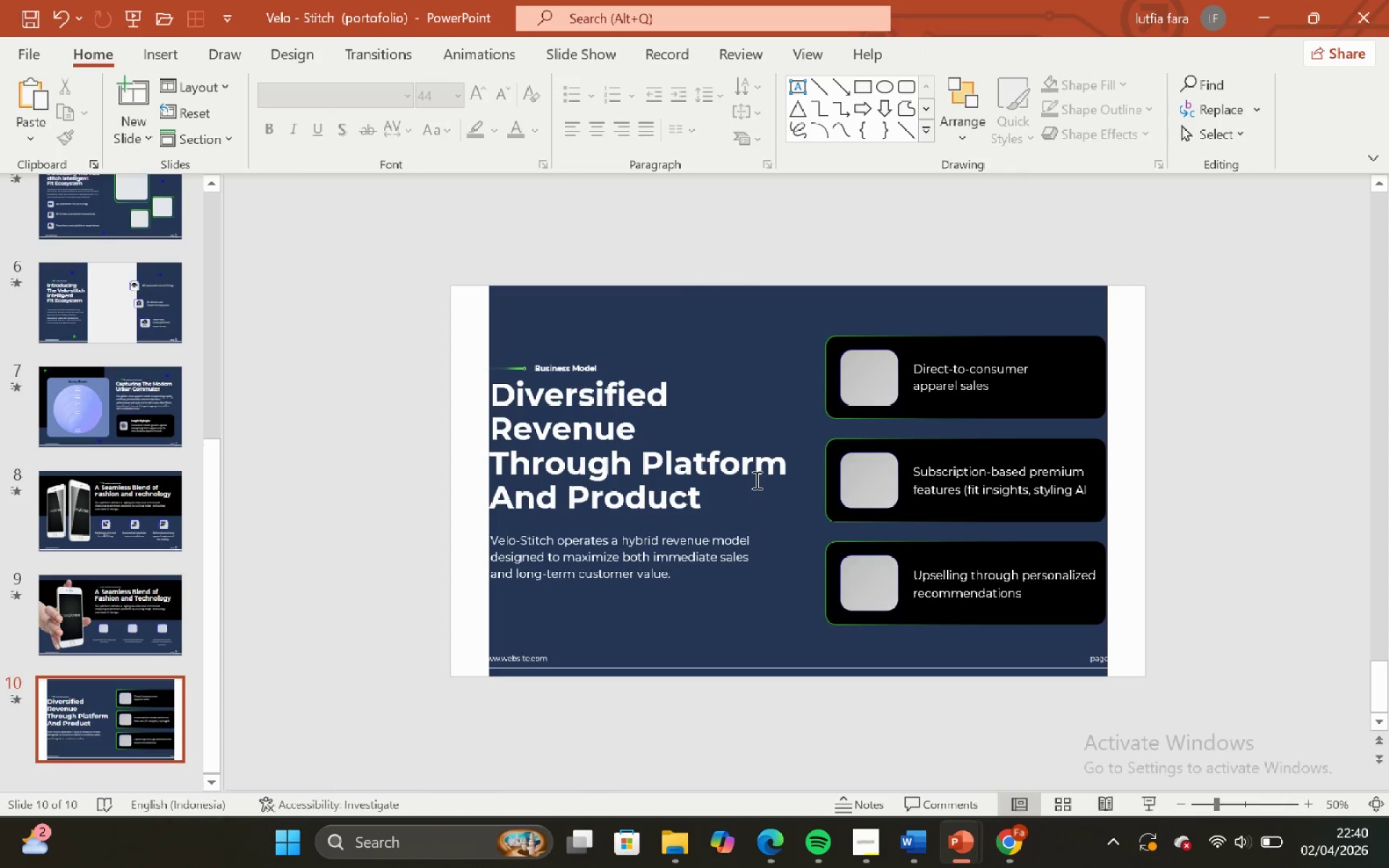 
left_click([755, 480])
 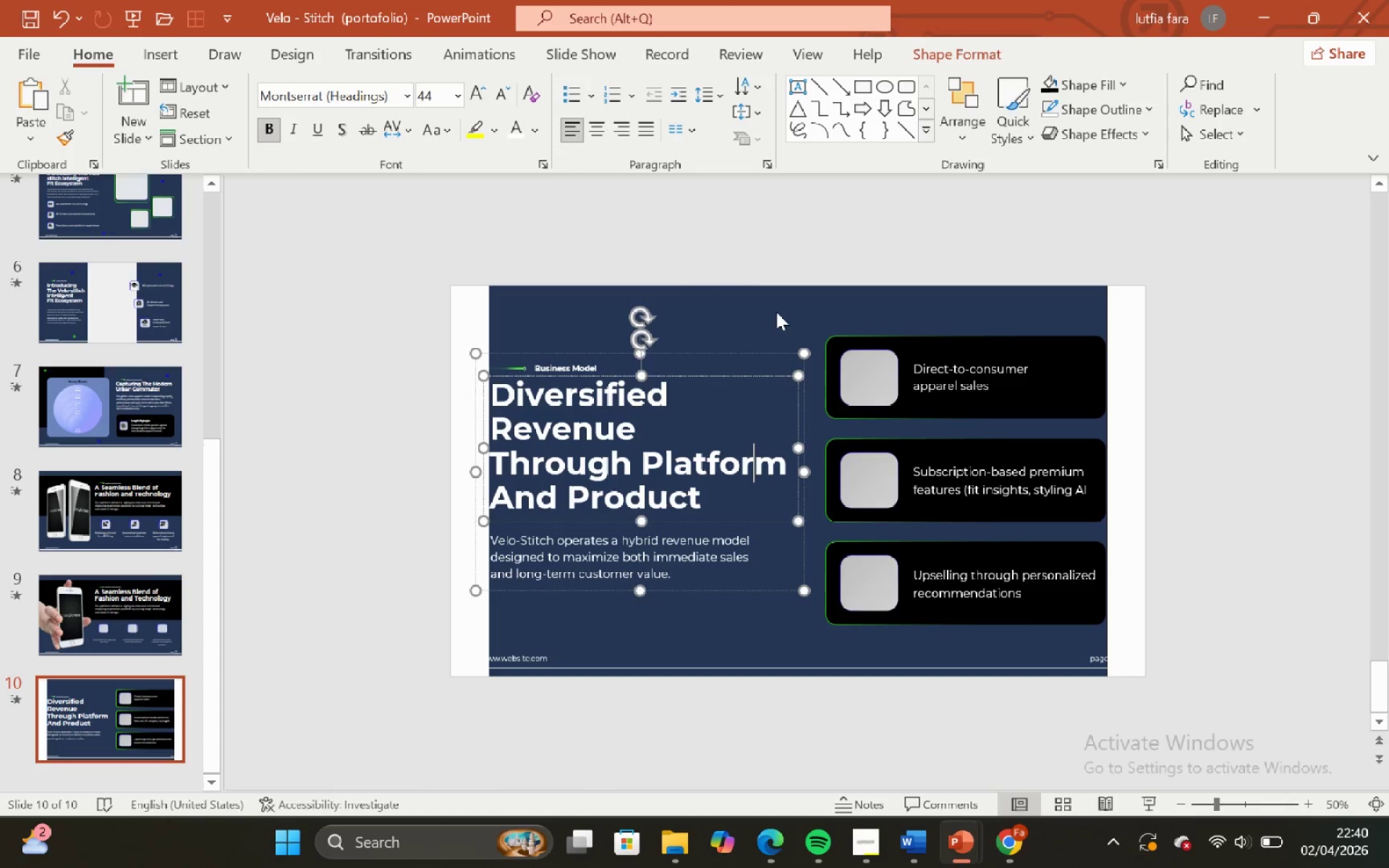 
left_click([776, 306])
 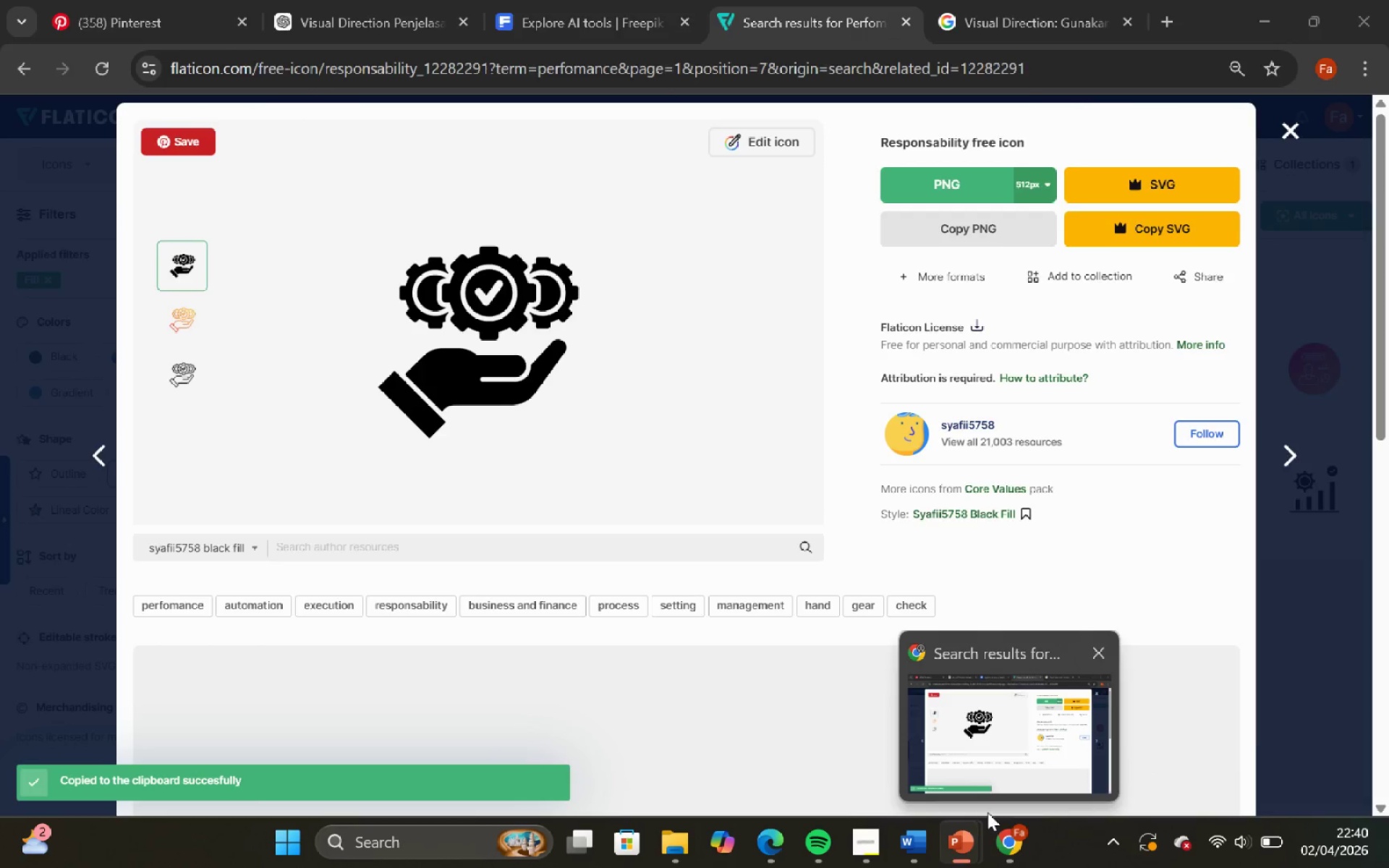 
left_click([875, 846])